 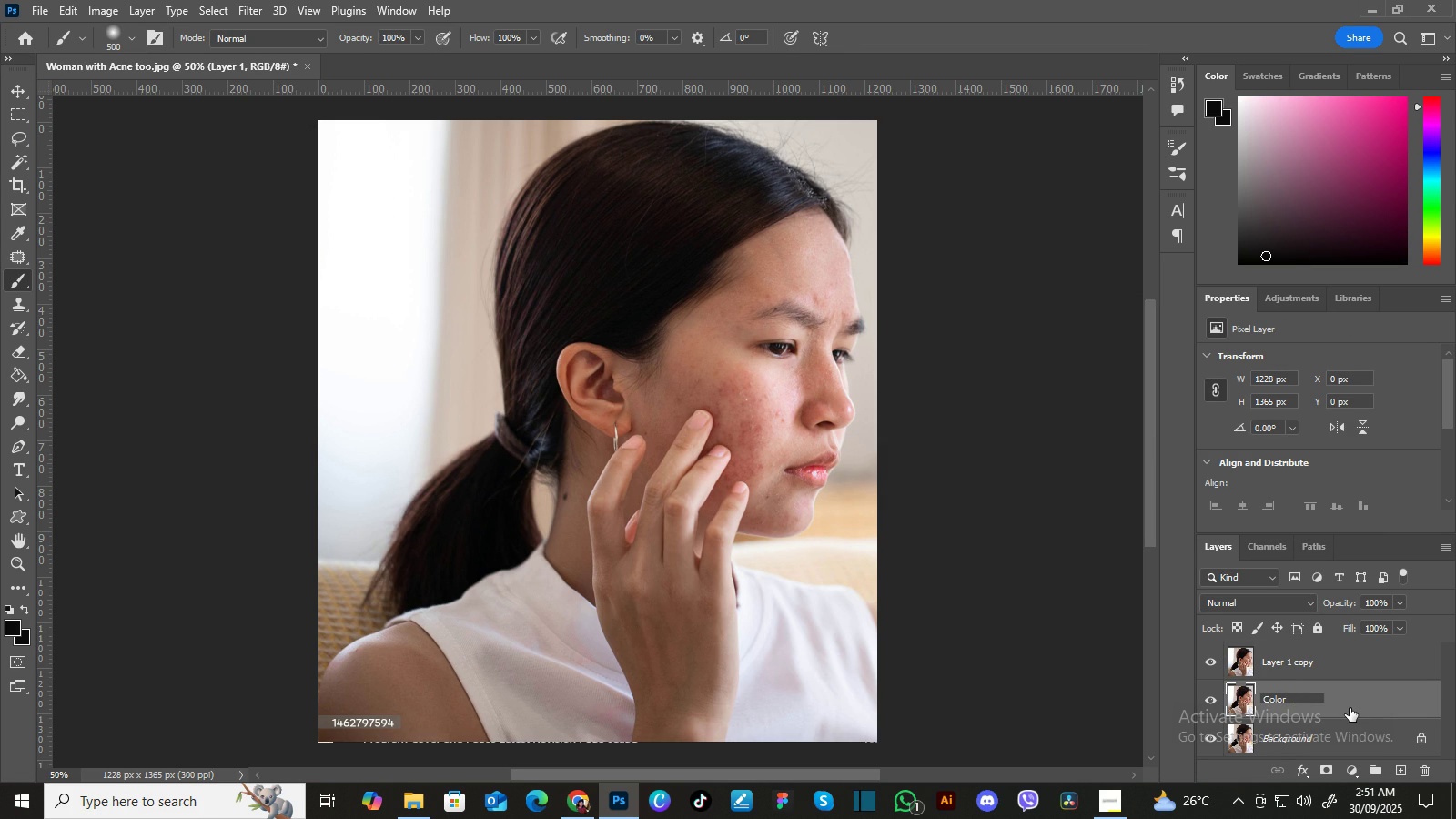 
key(Enter)
 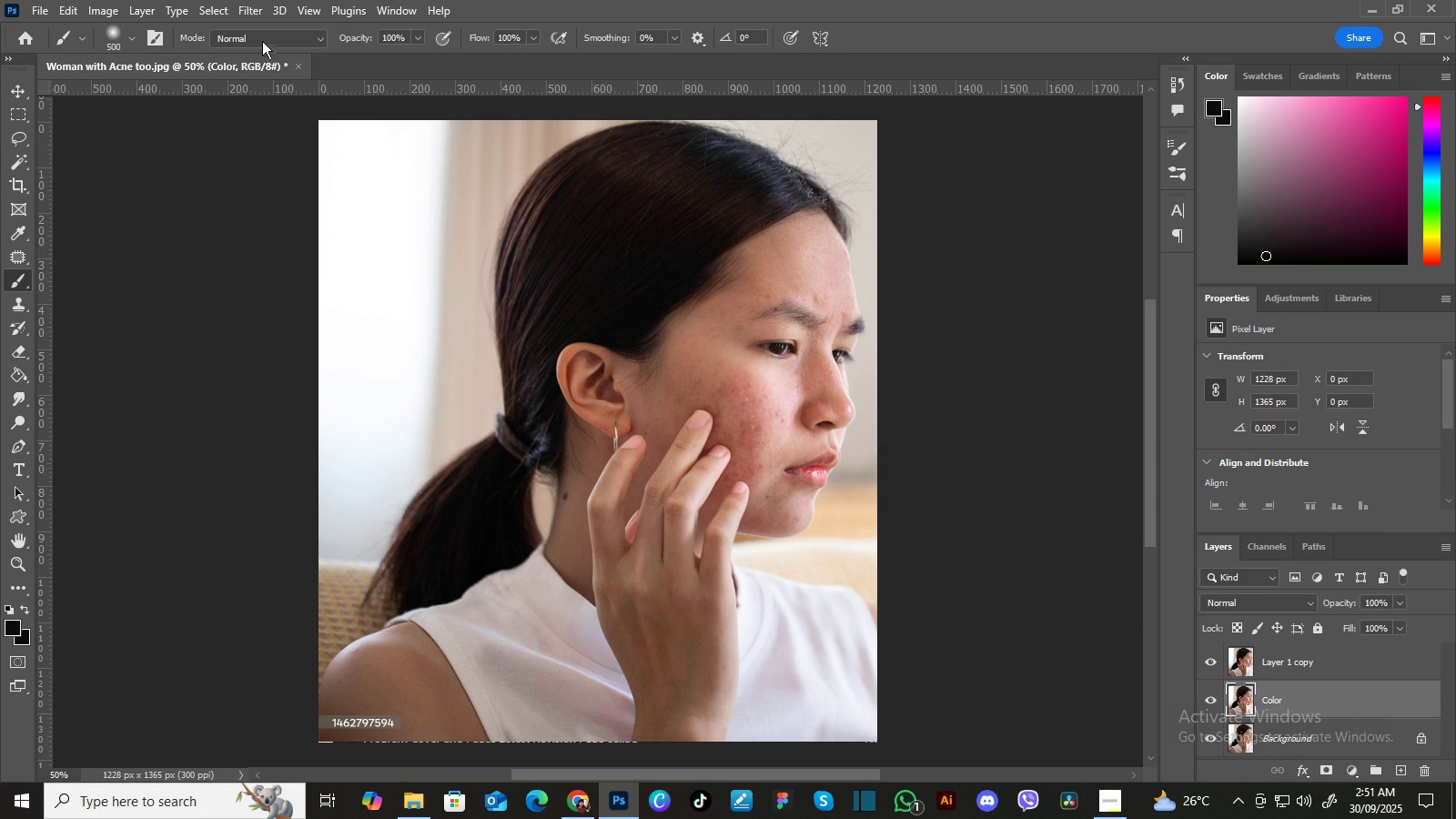 
left_click([253, 13])
 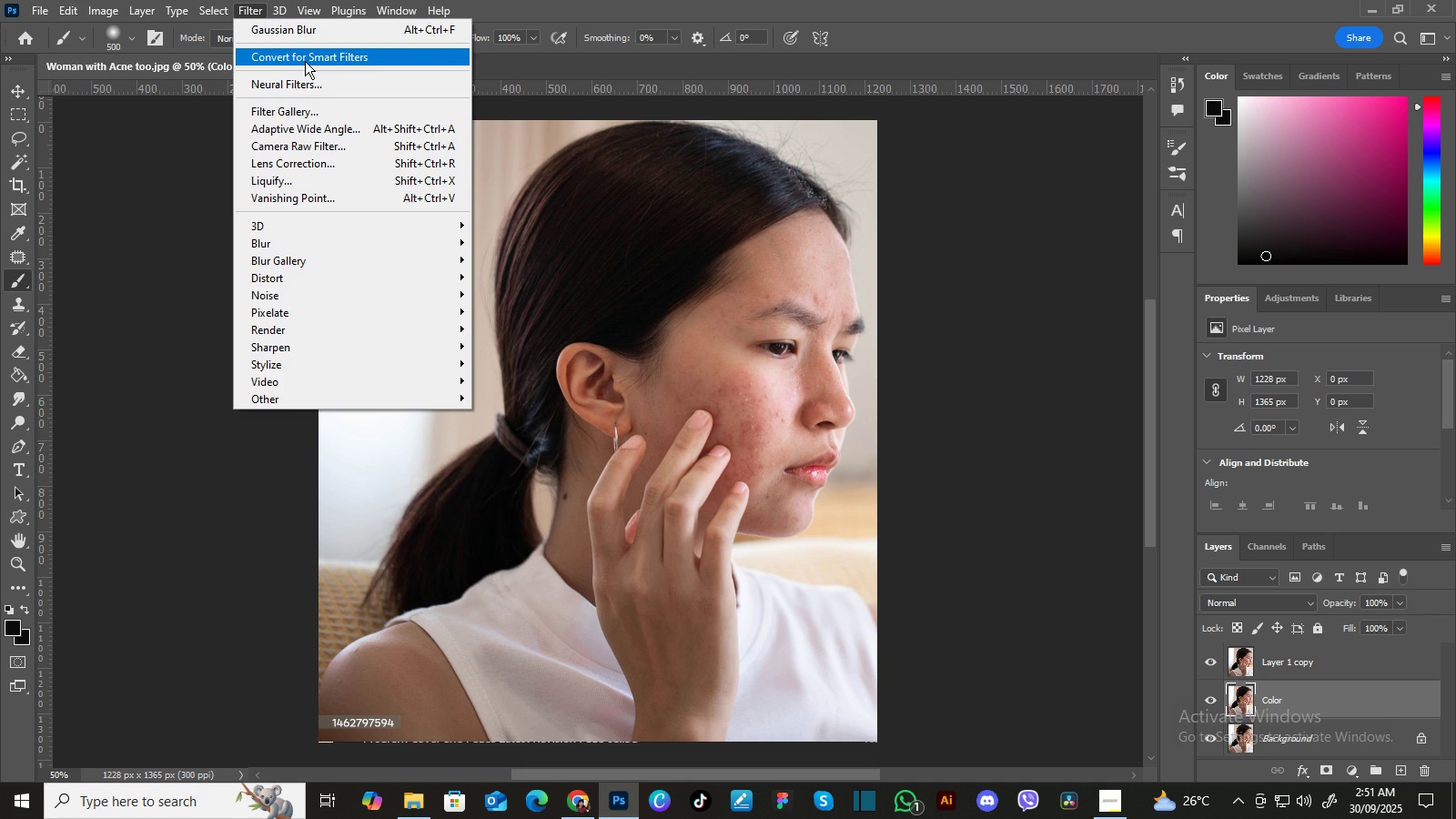 
left_click([305, 61])
 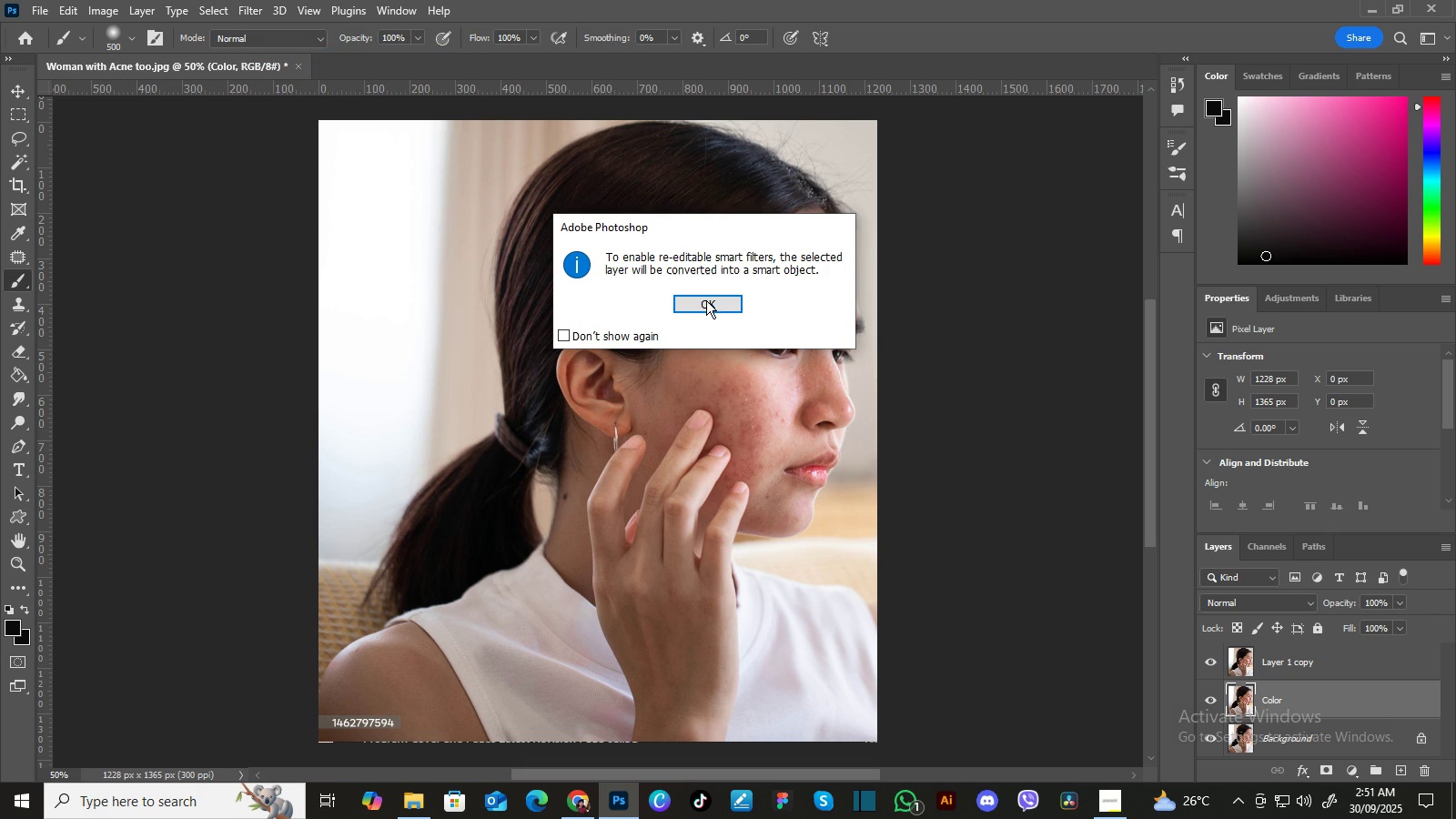 
left_click([706, 301])
 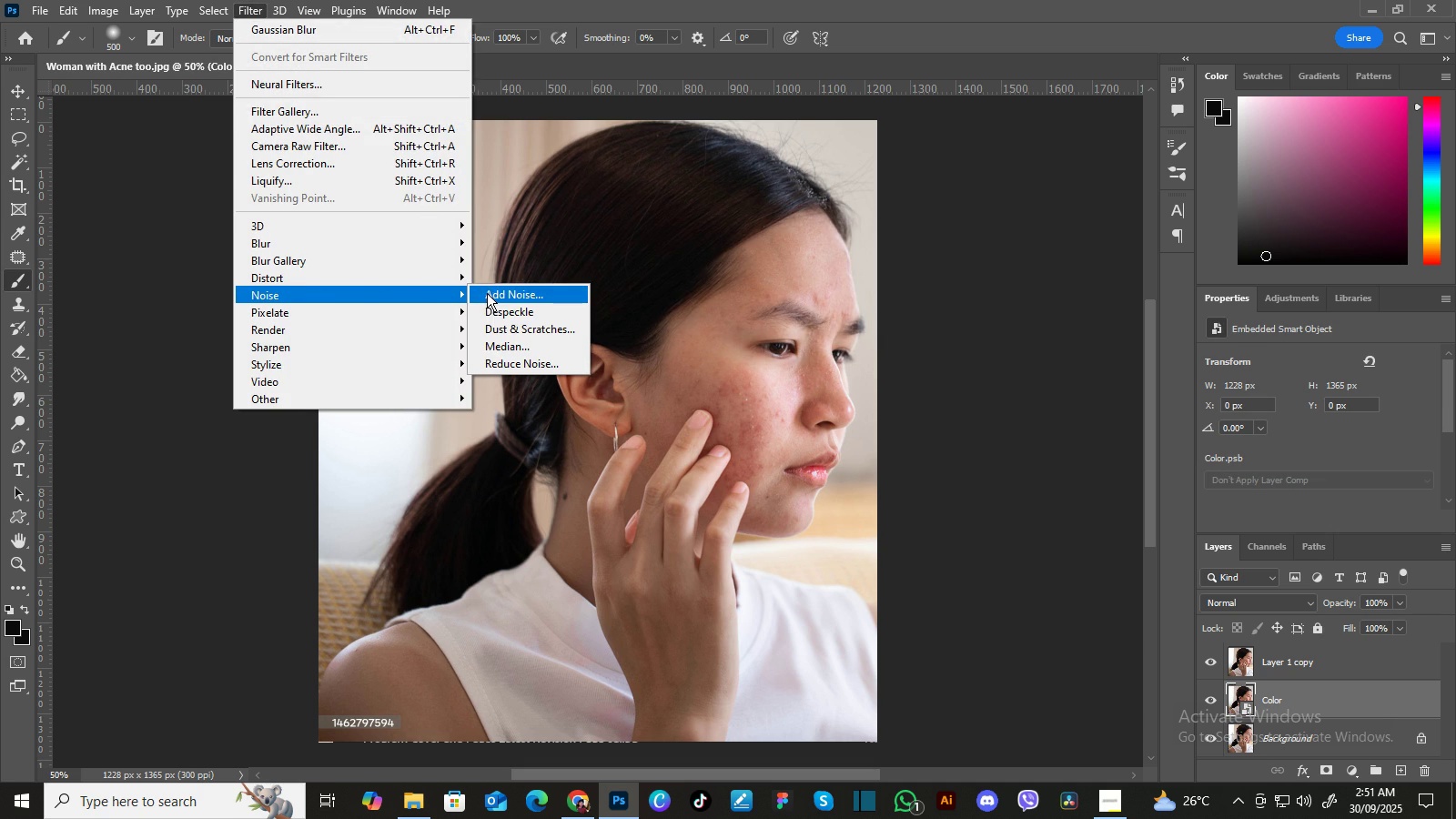 
wait(6.22)
 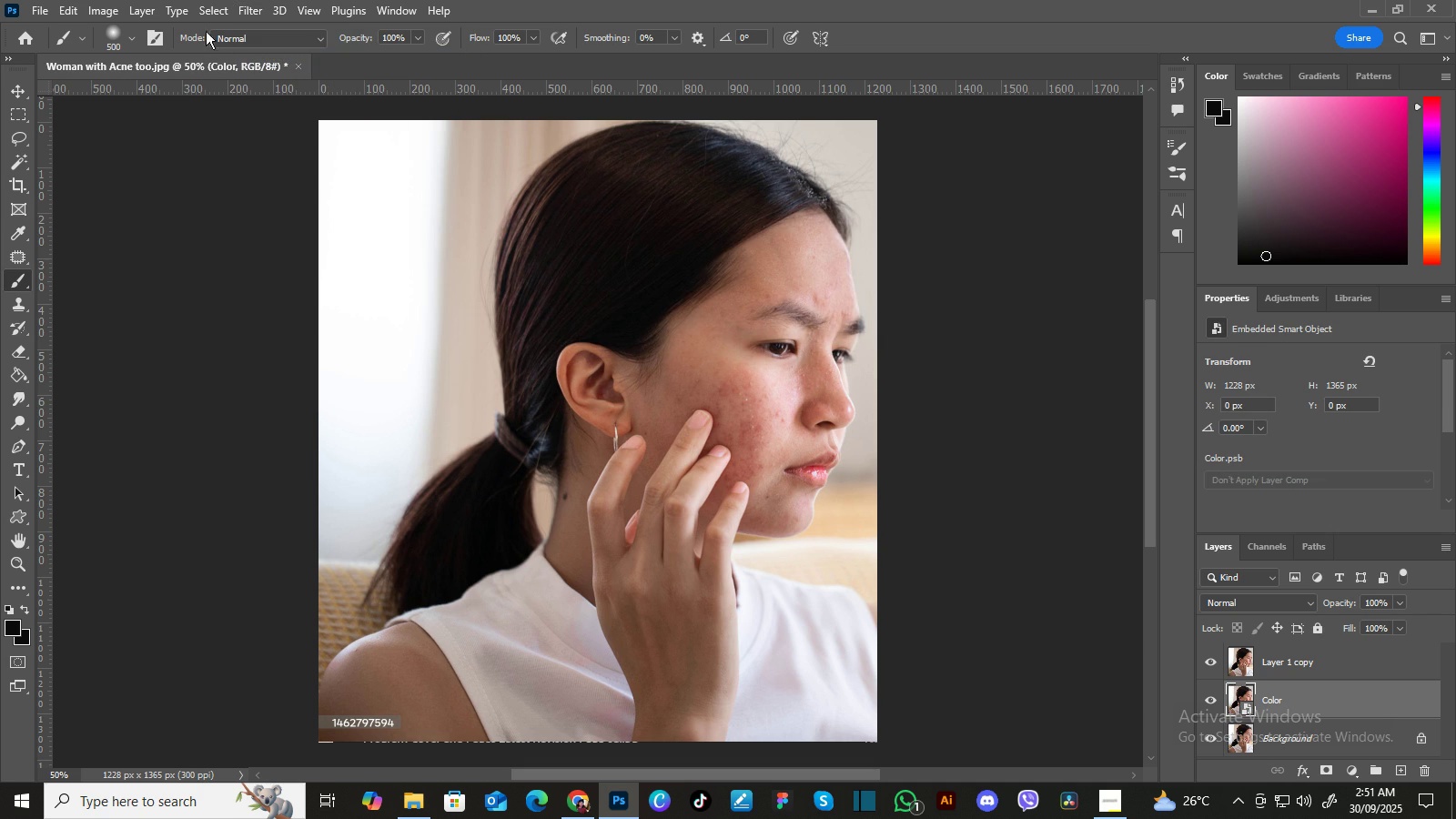 
left_click([531, 347])
 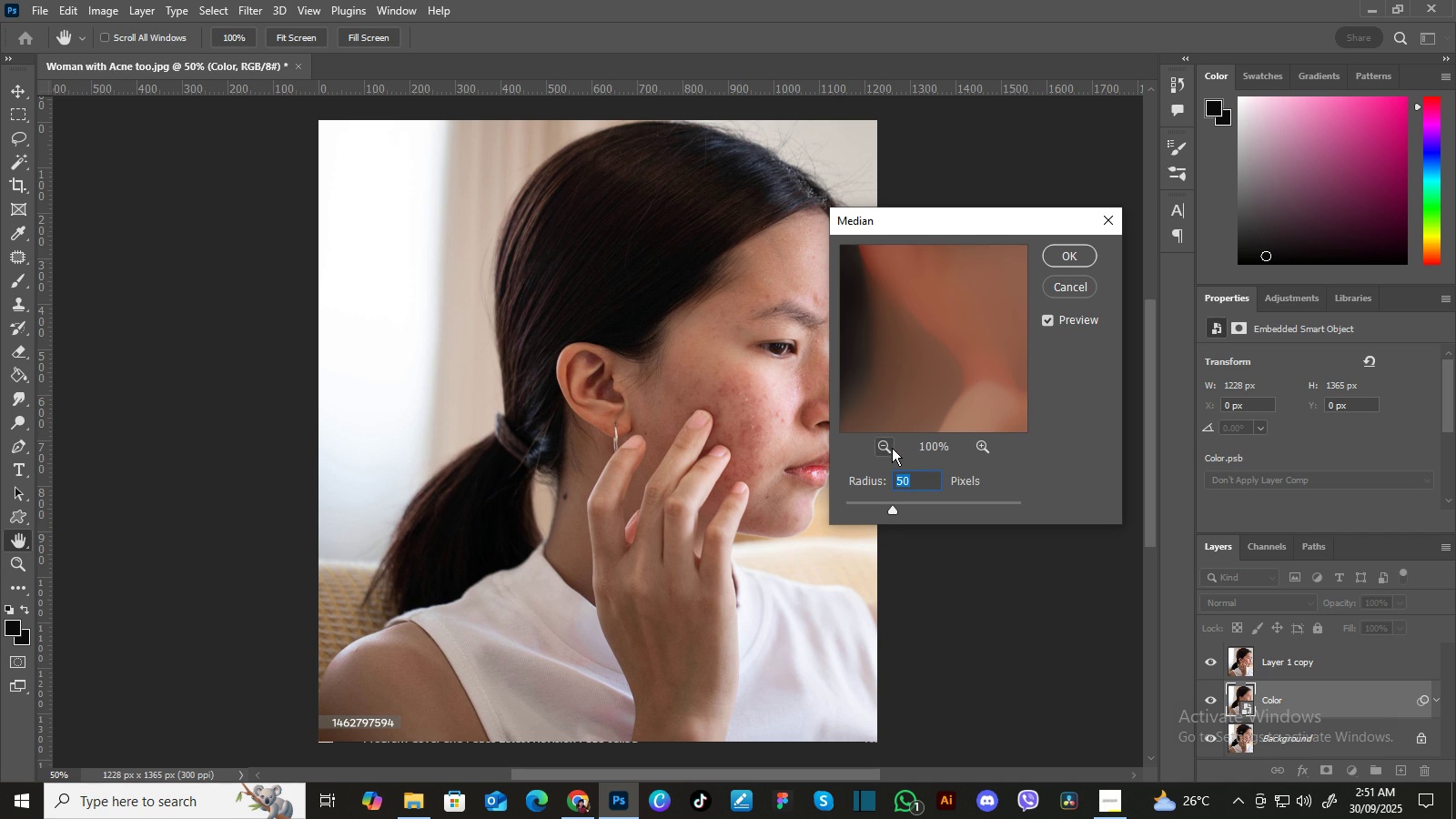 
double_click([885, 445])
 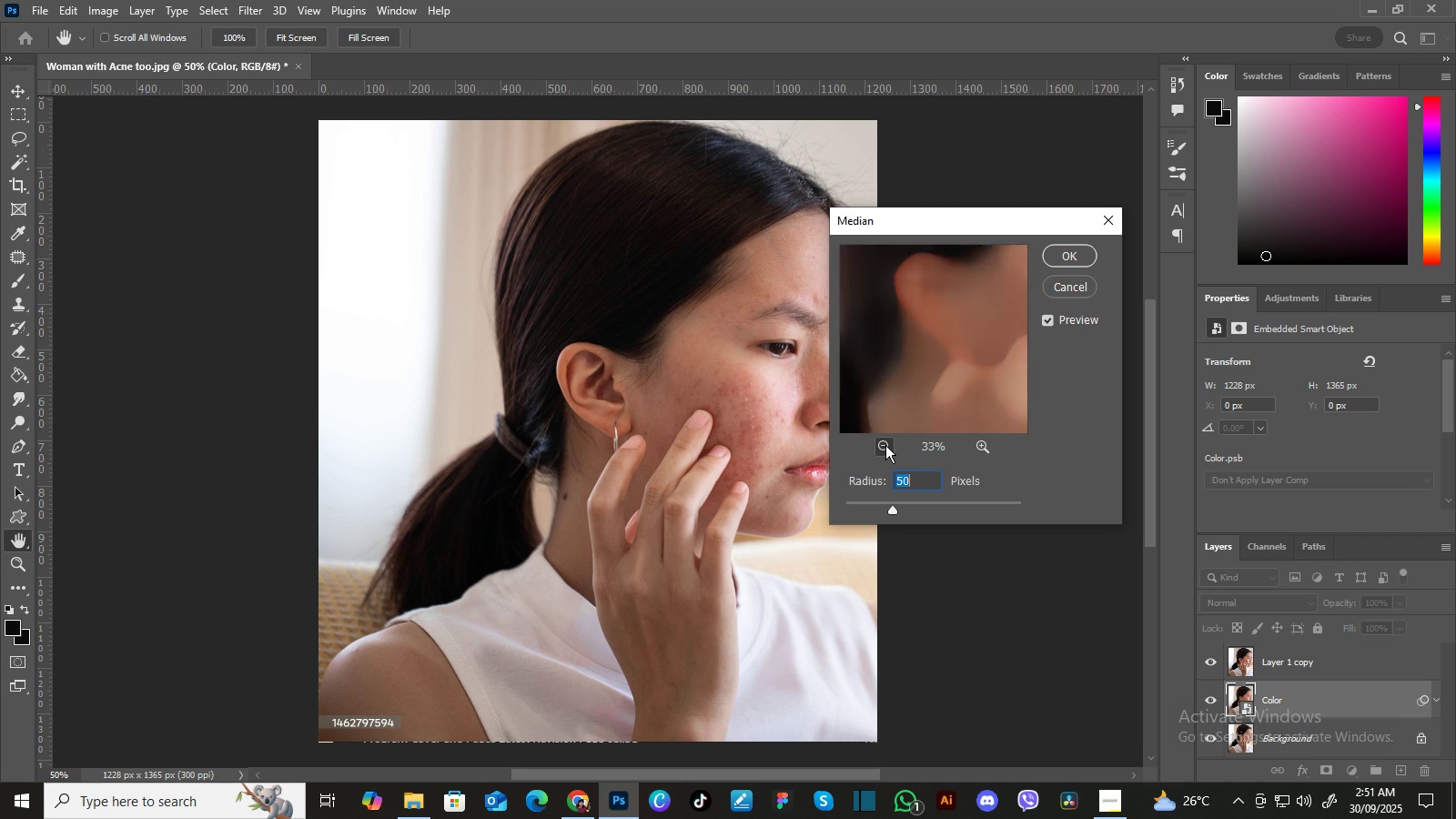 
triple_click([885, 445])
 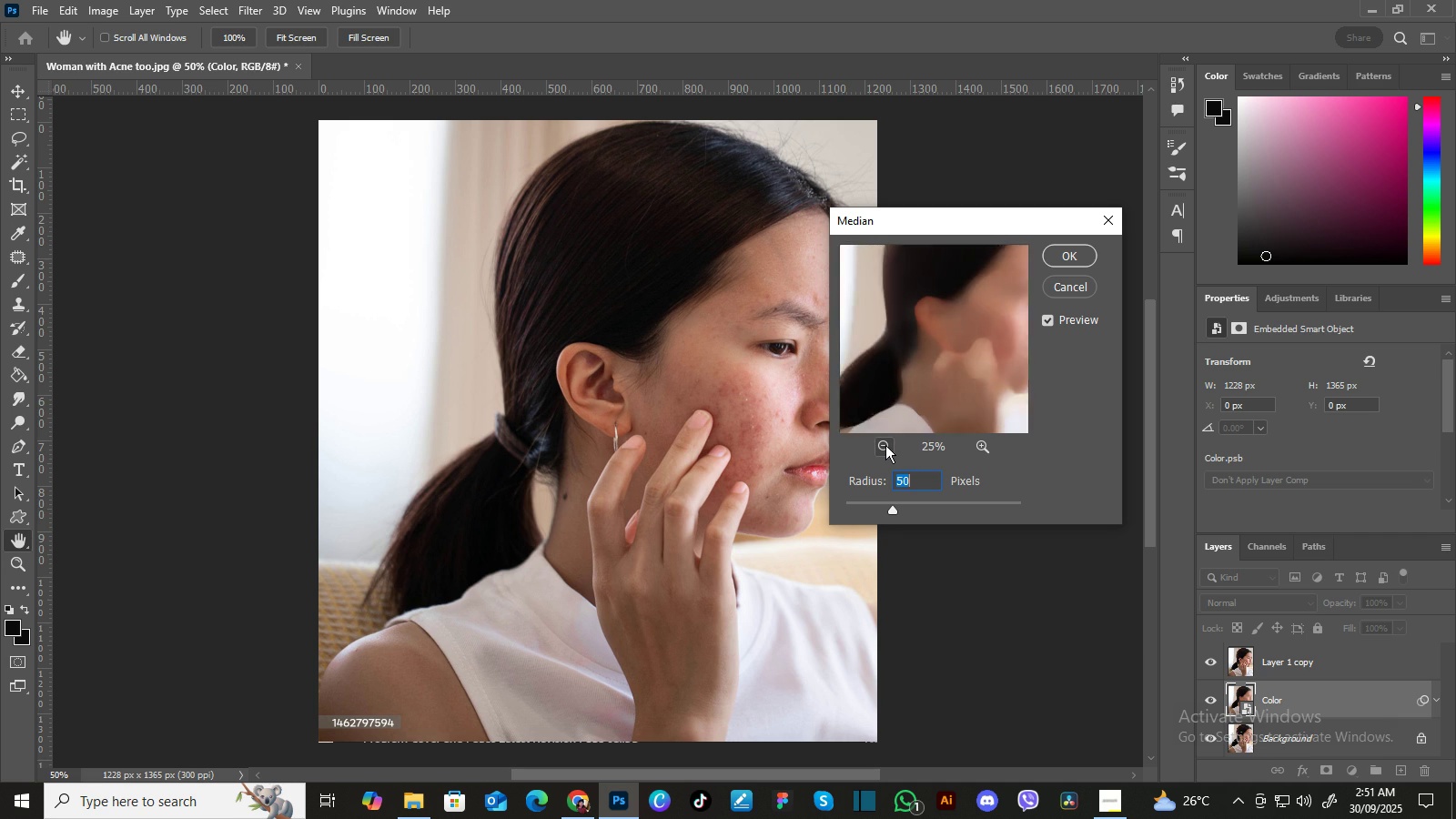 
triple_click([885, 445])
 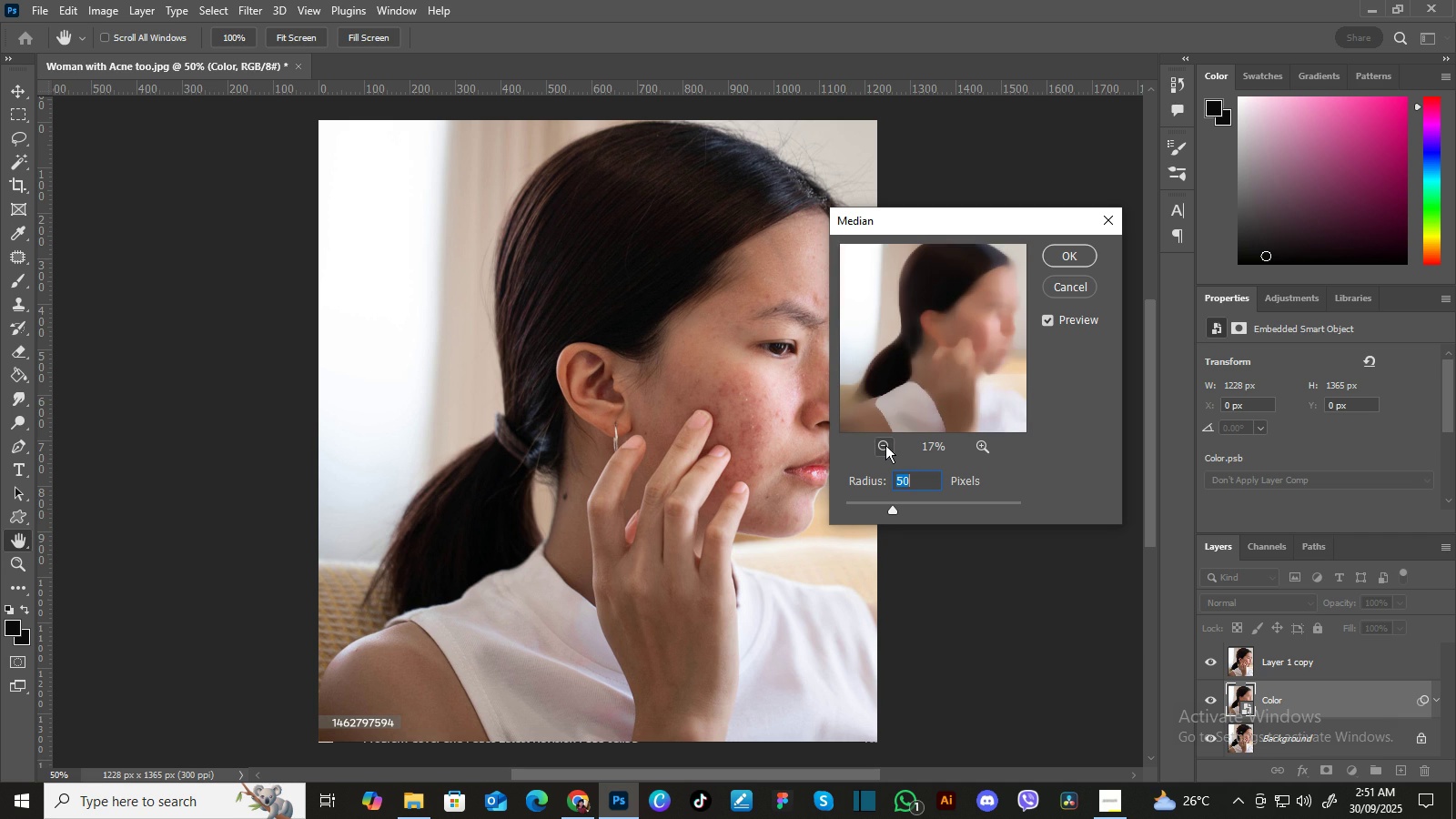 
triple_click([885, 445])
 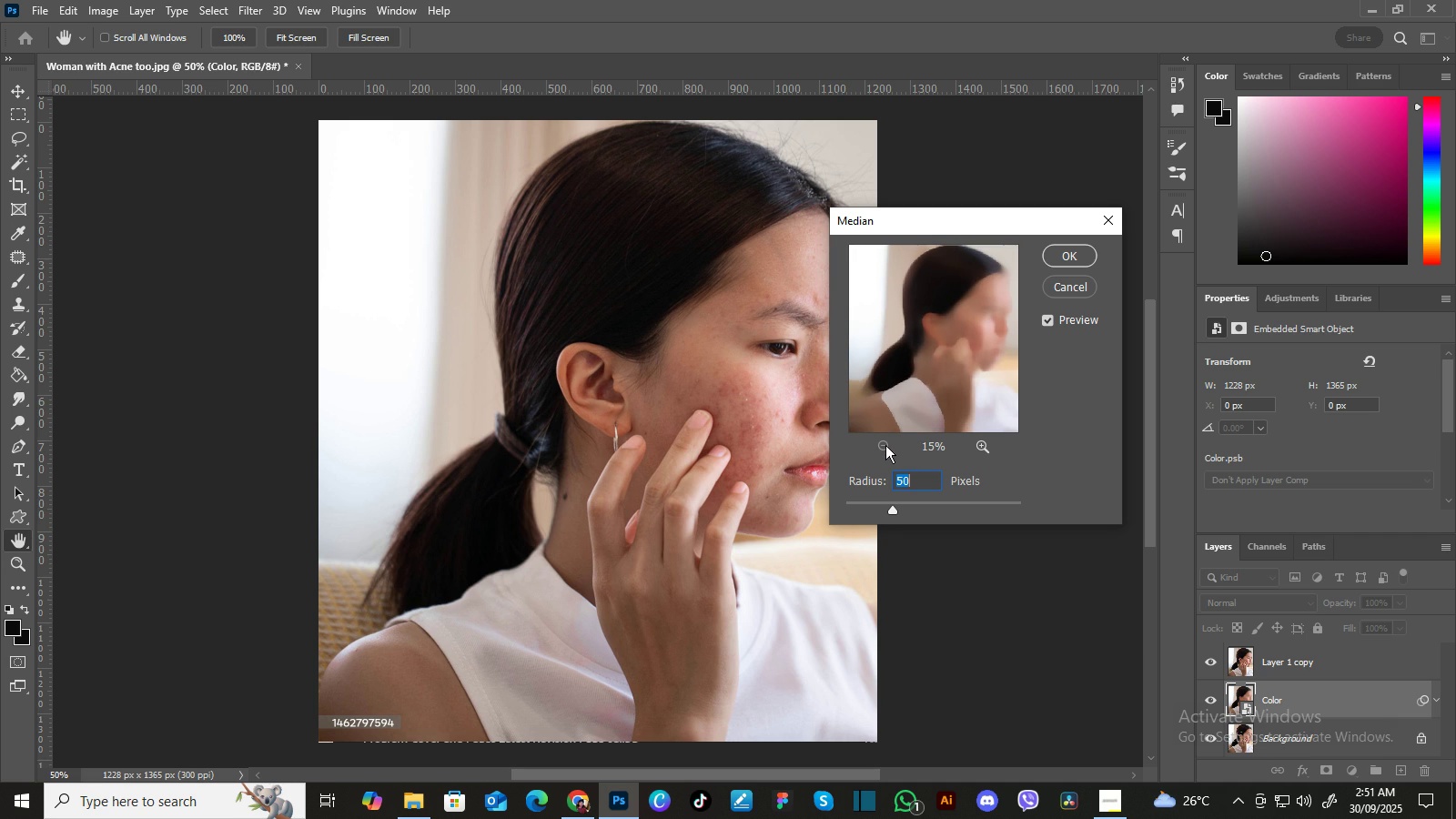 
triple_click([885, 445])
 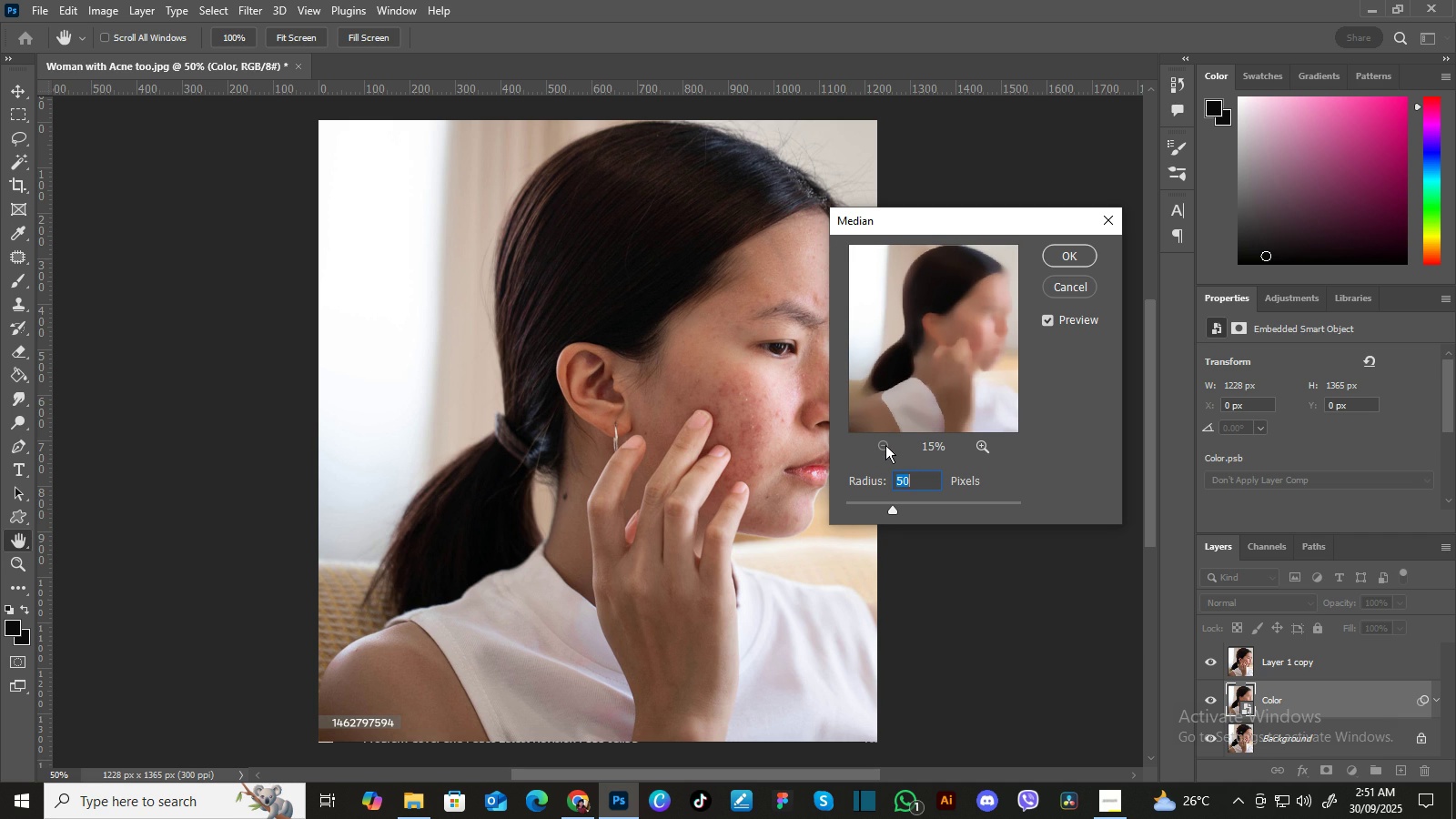 
triple_click([885, 445])
 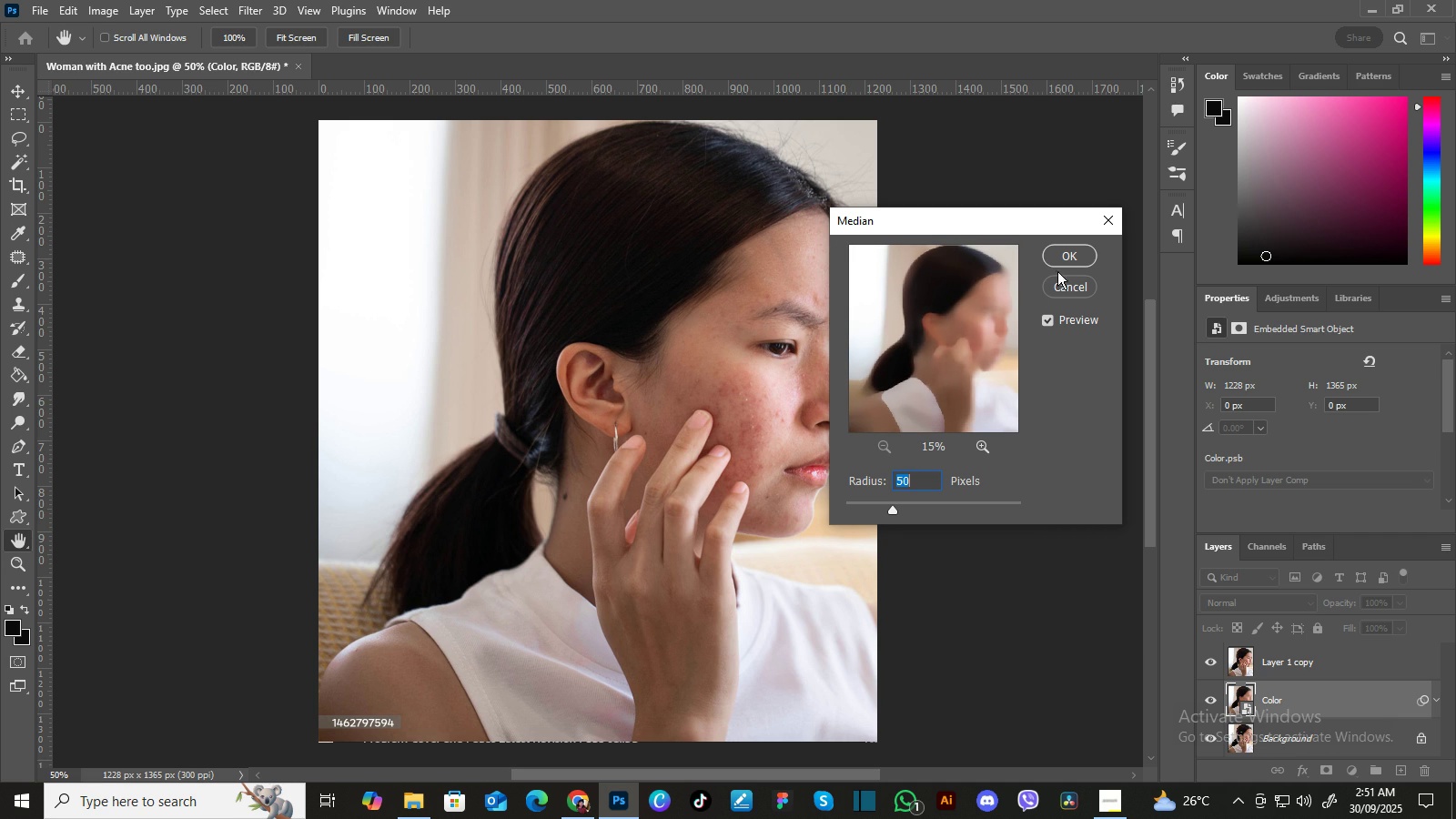 
left_click([1067, 258])
 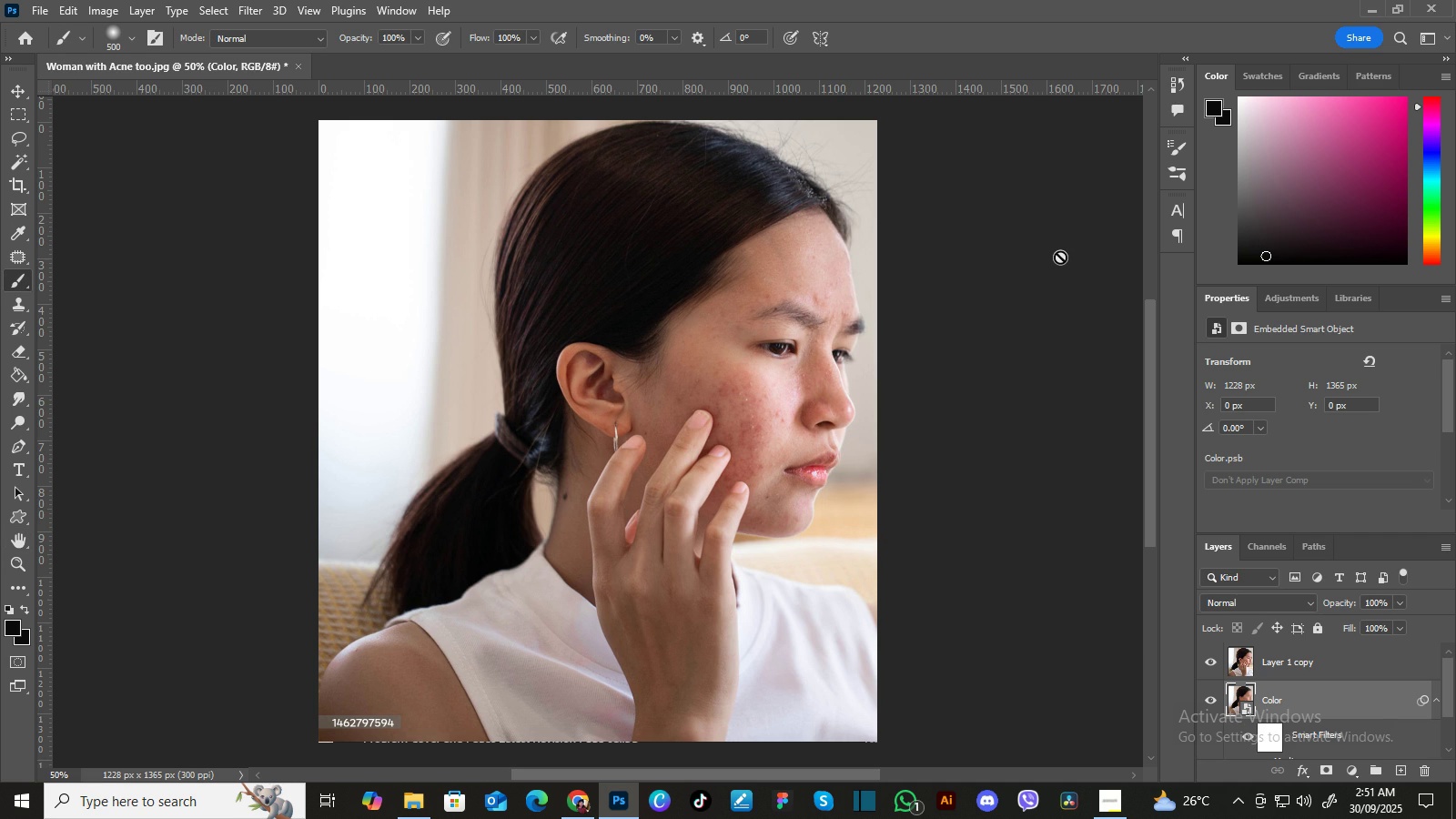 
mouse_move([999, 326])